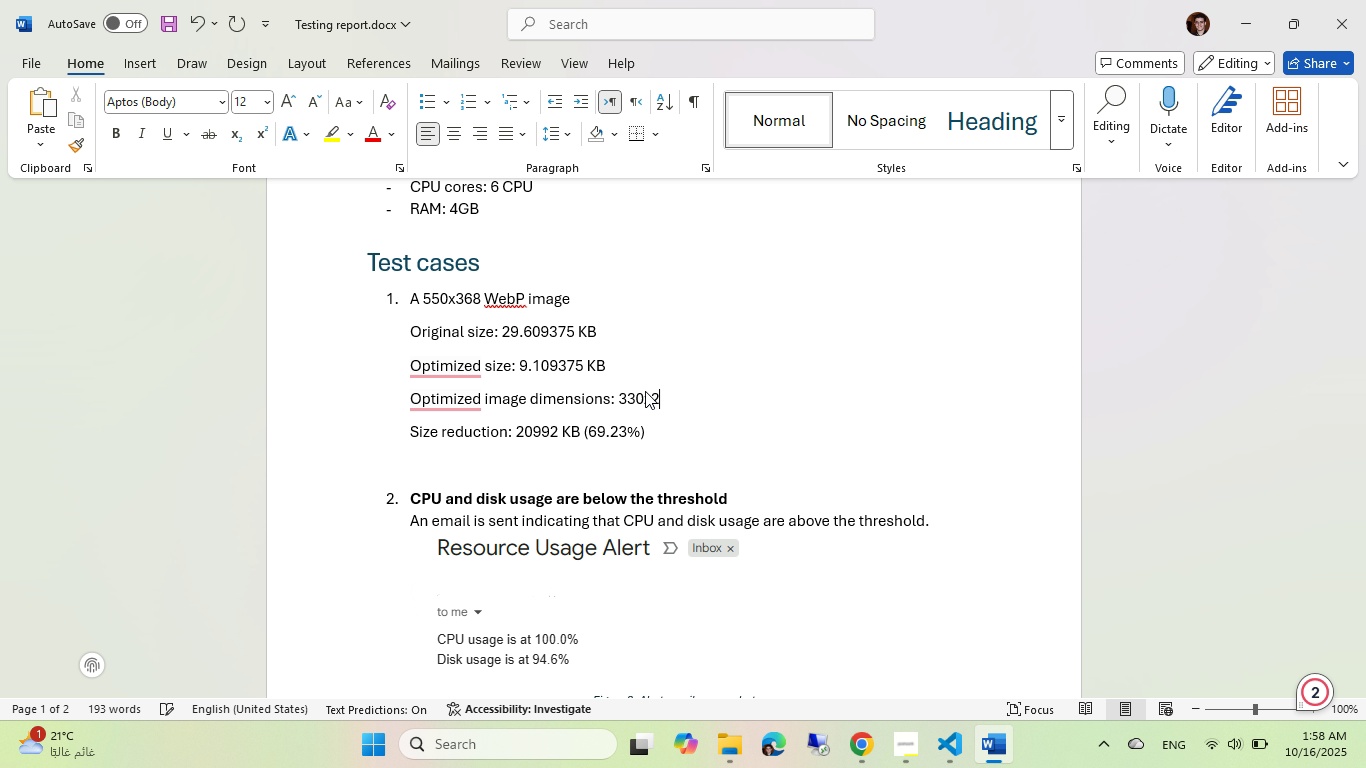 
key(Numpad2)
 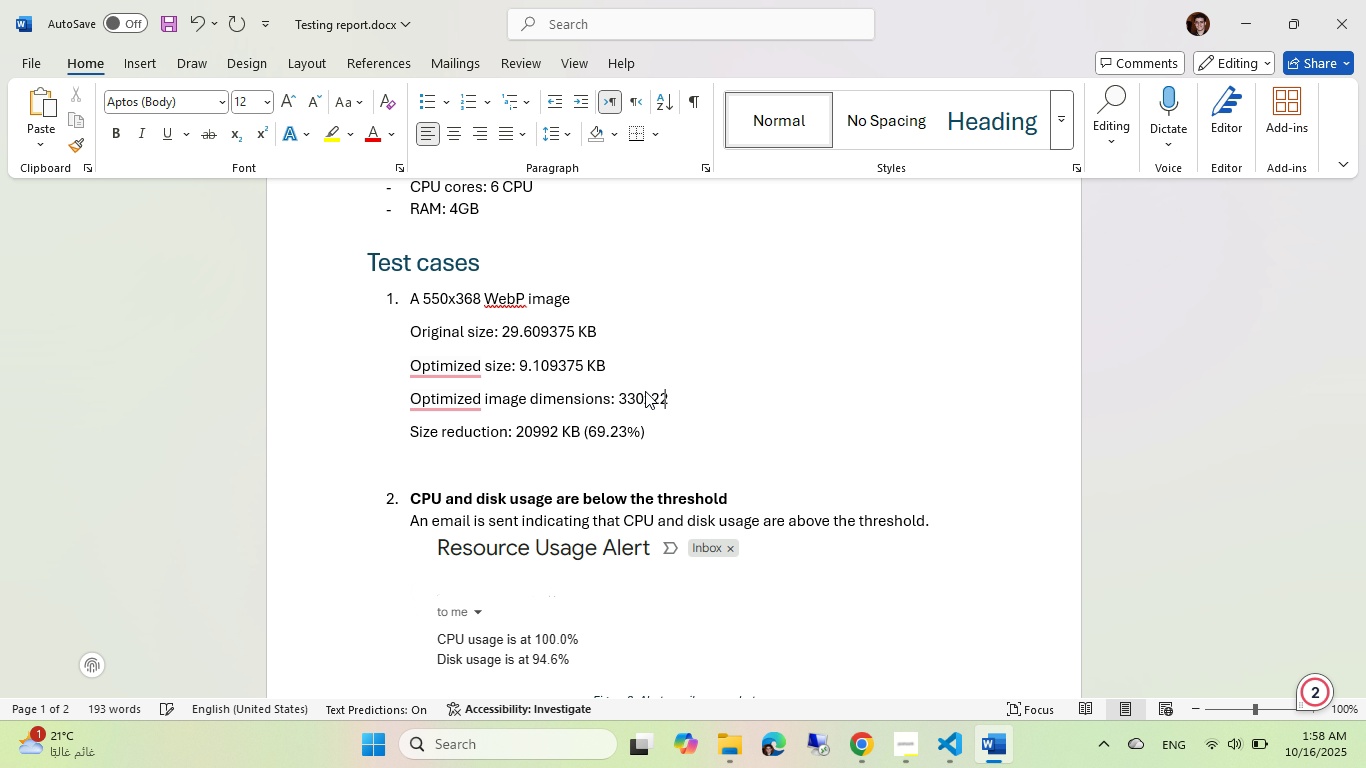 
key(Numpad2)
 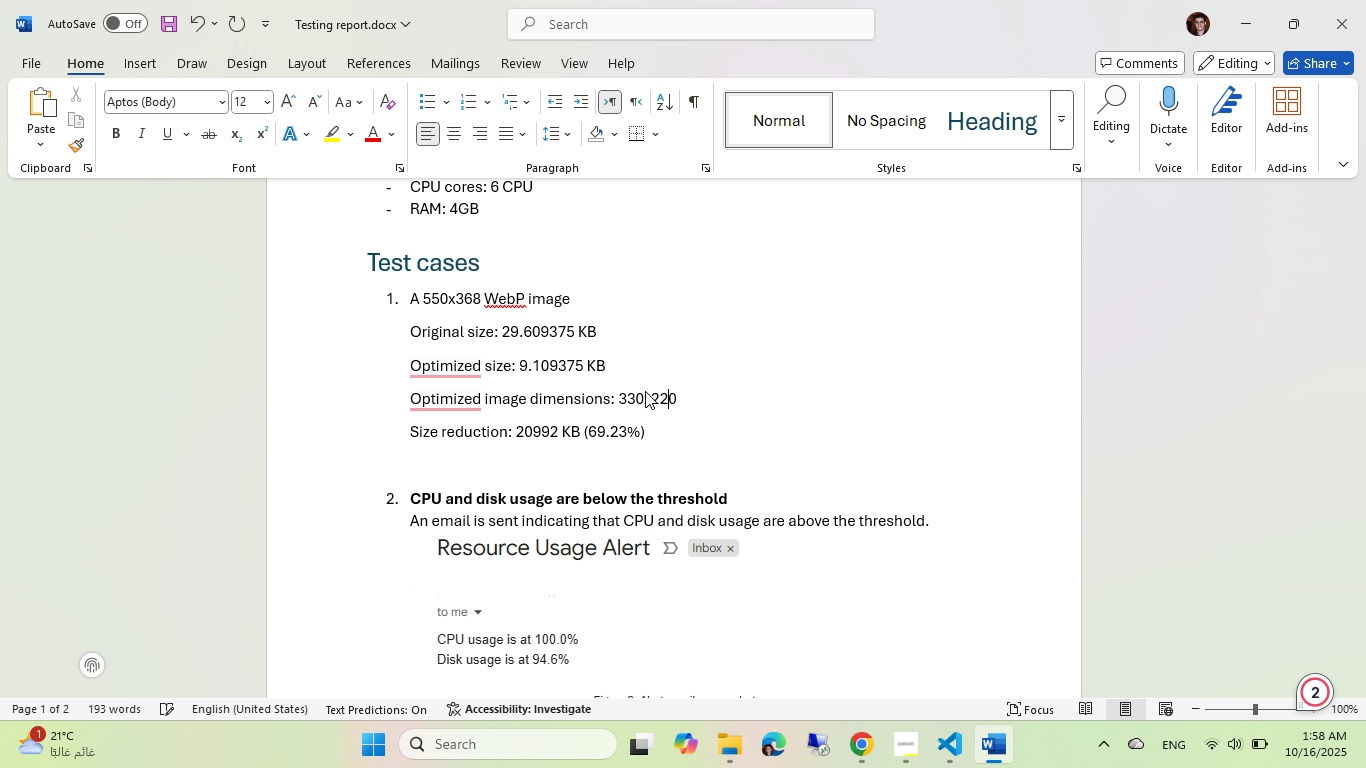 
key(Numpad0)